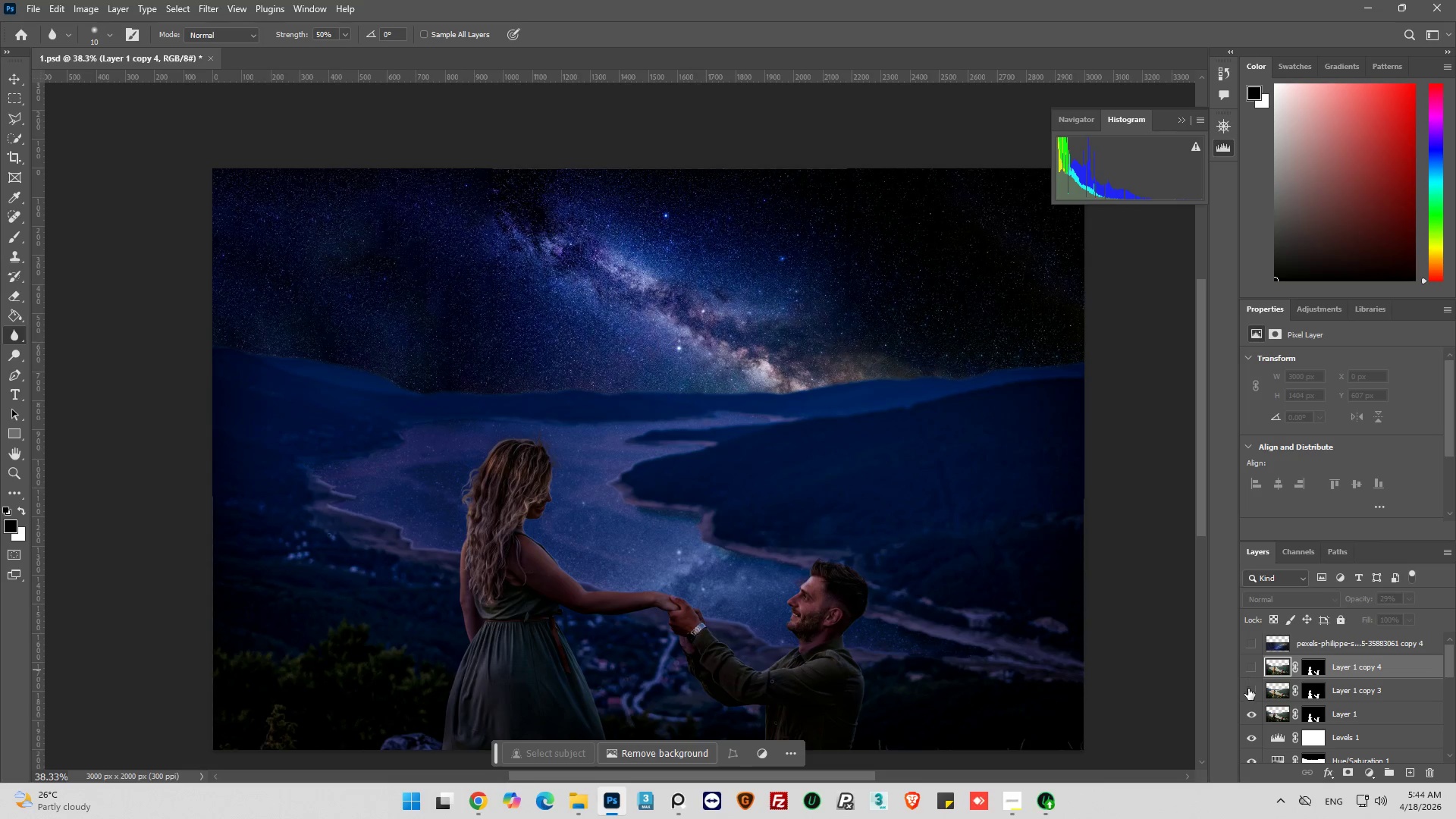 
left_click([1249, 692])
 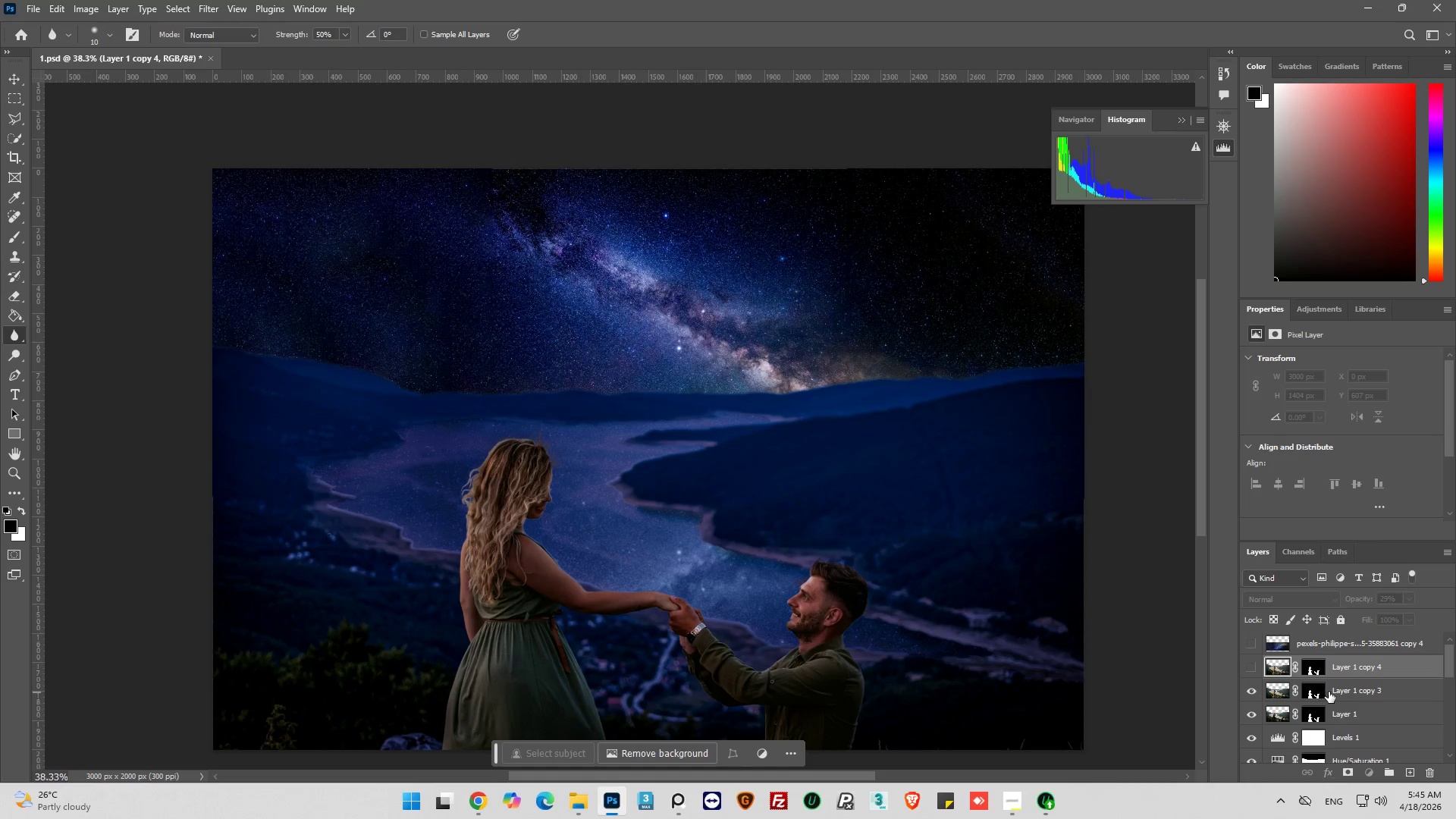 
left_click([1316, 695])
 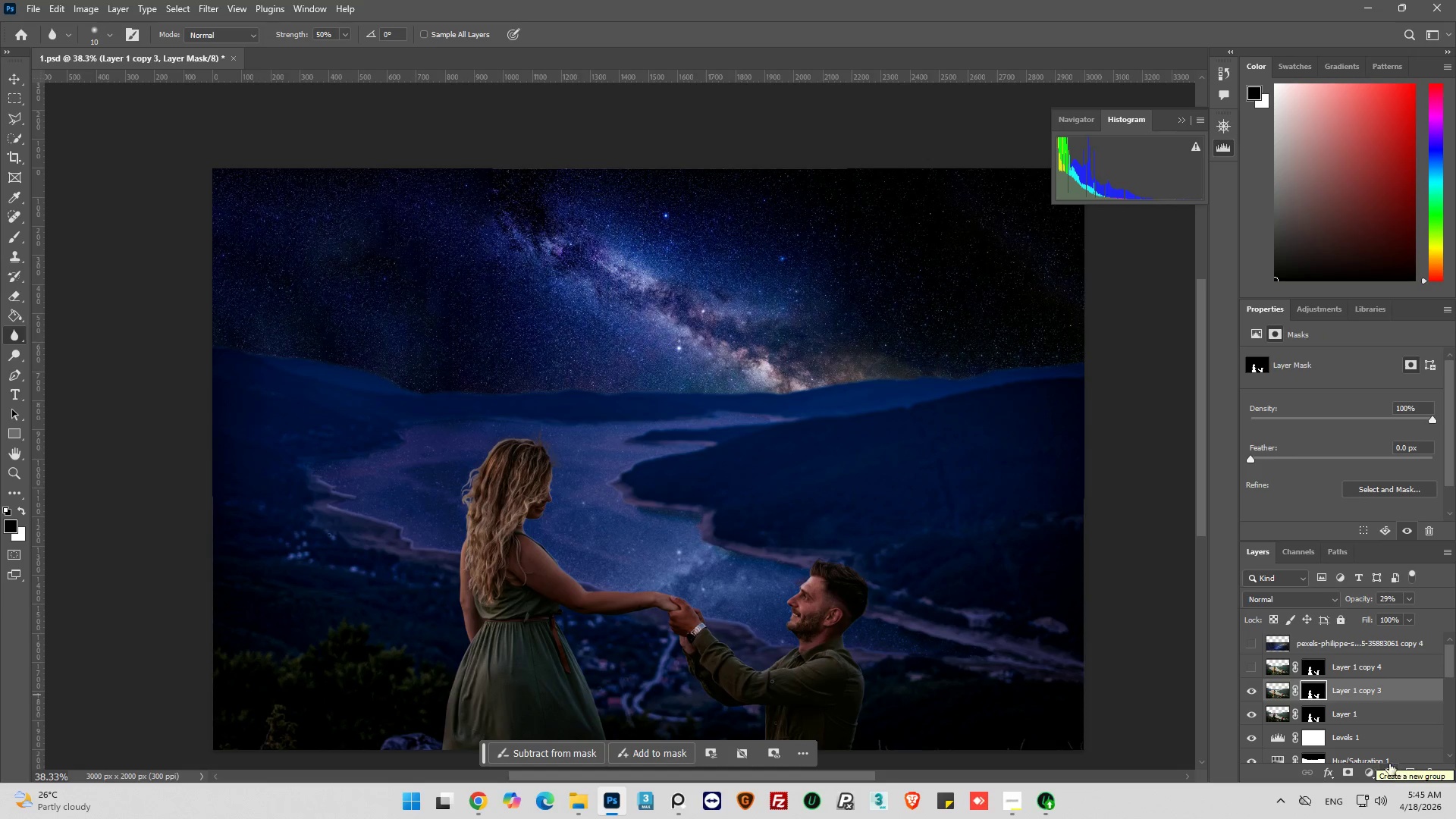 
key(Delete)
 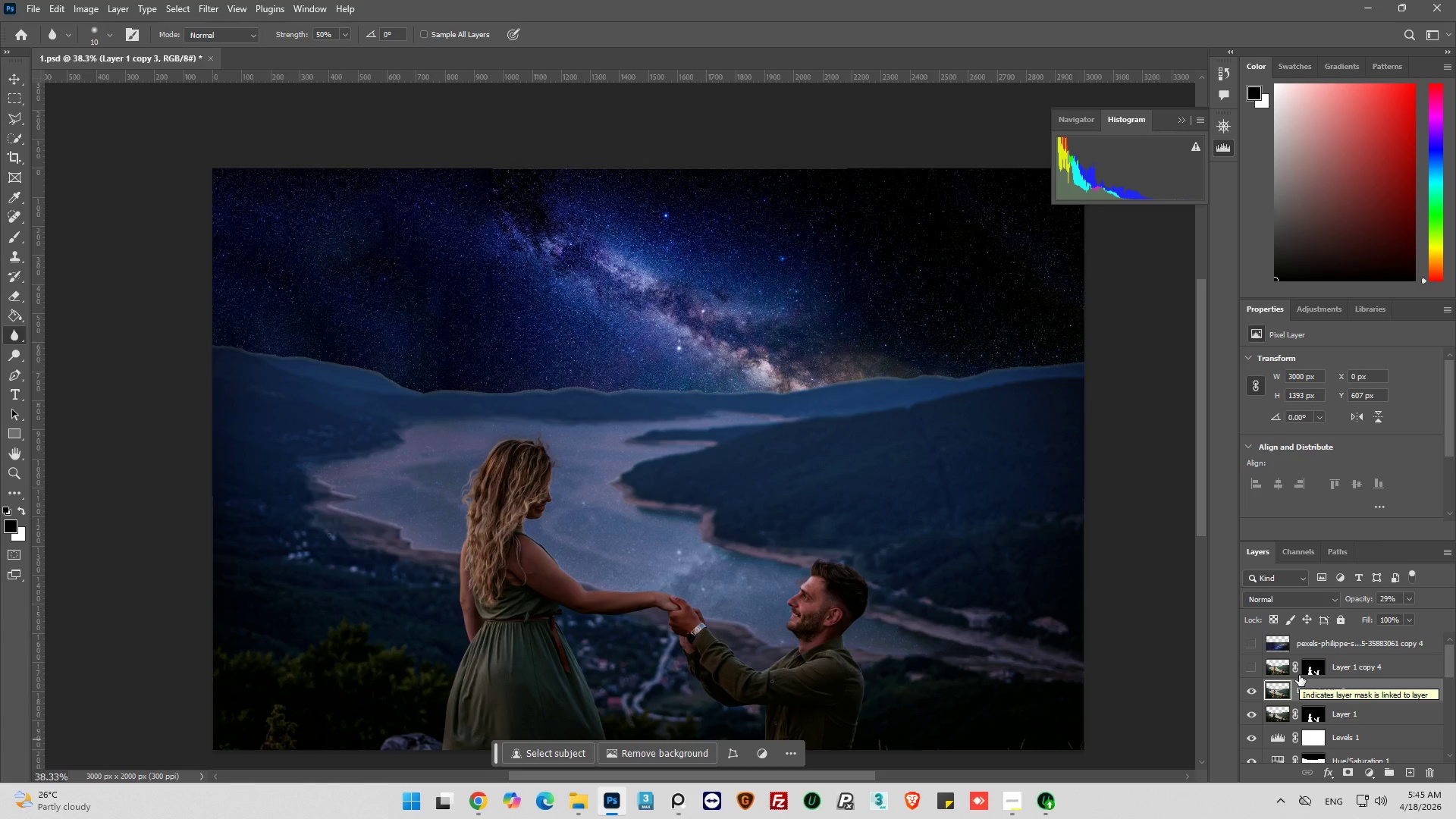 
wait(10.08)
 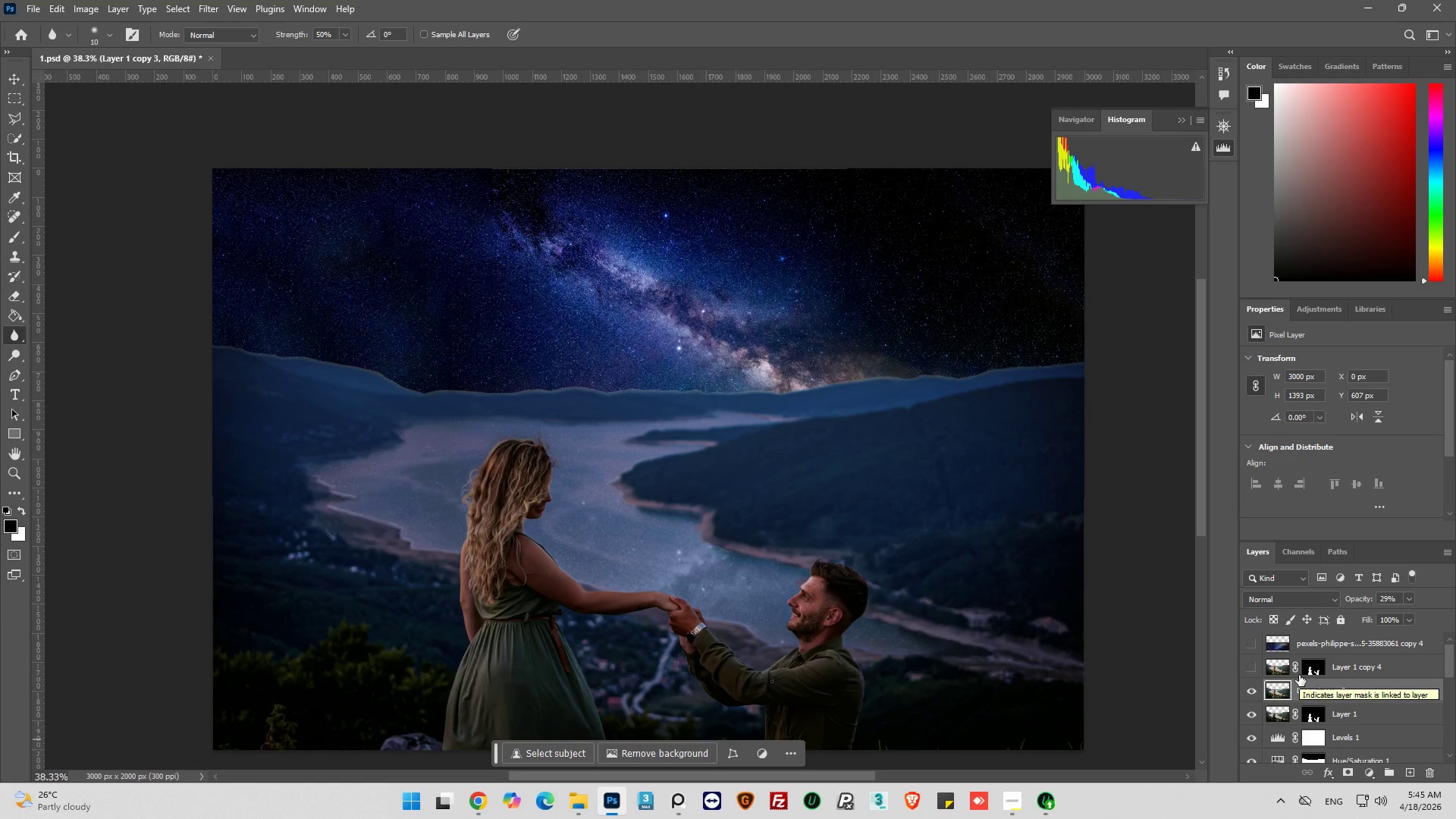 
left_click([1373, 770])
 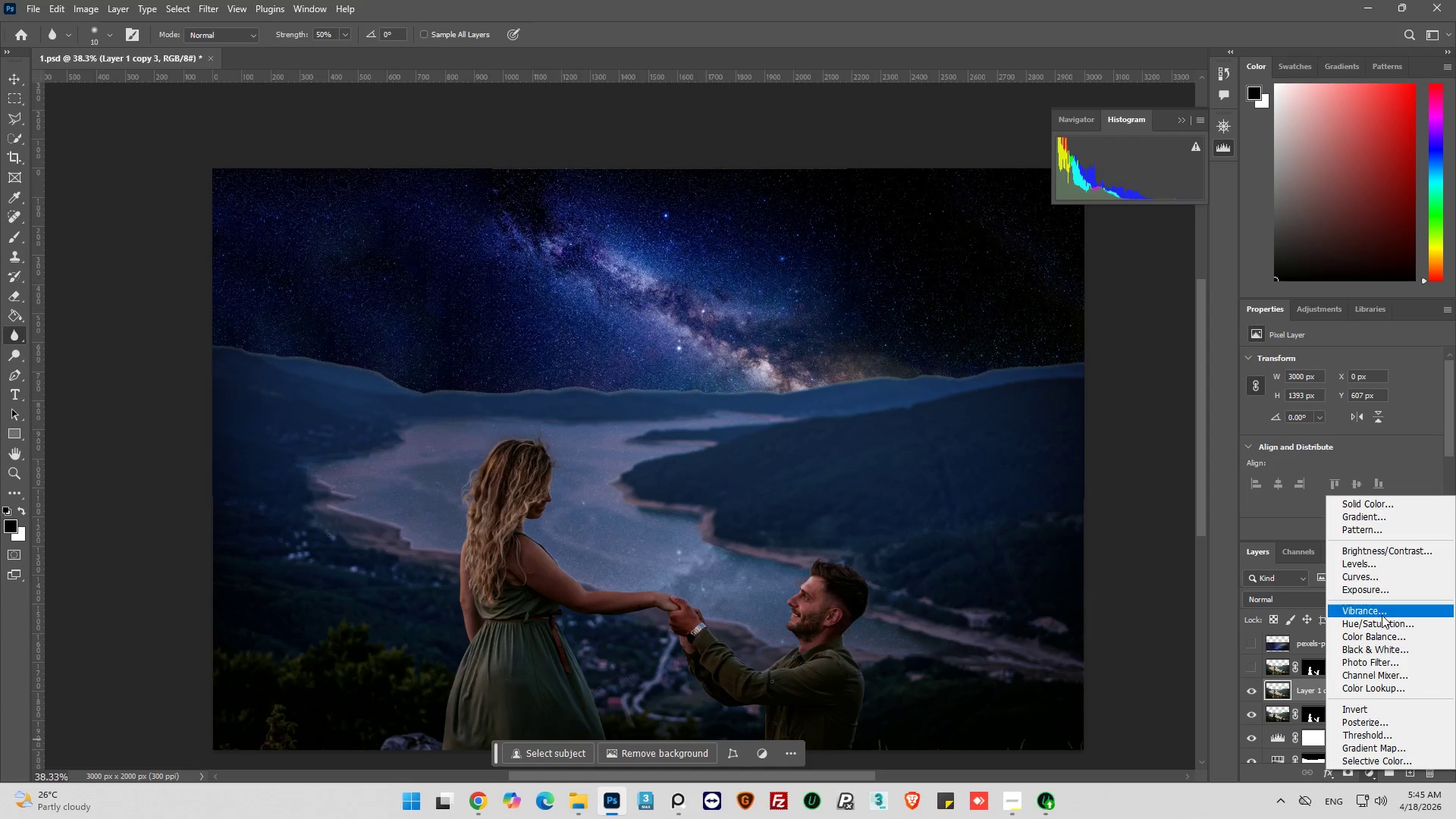 
left_click([1389, 566])
 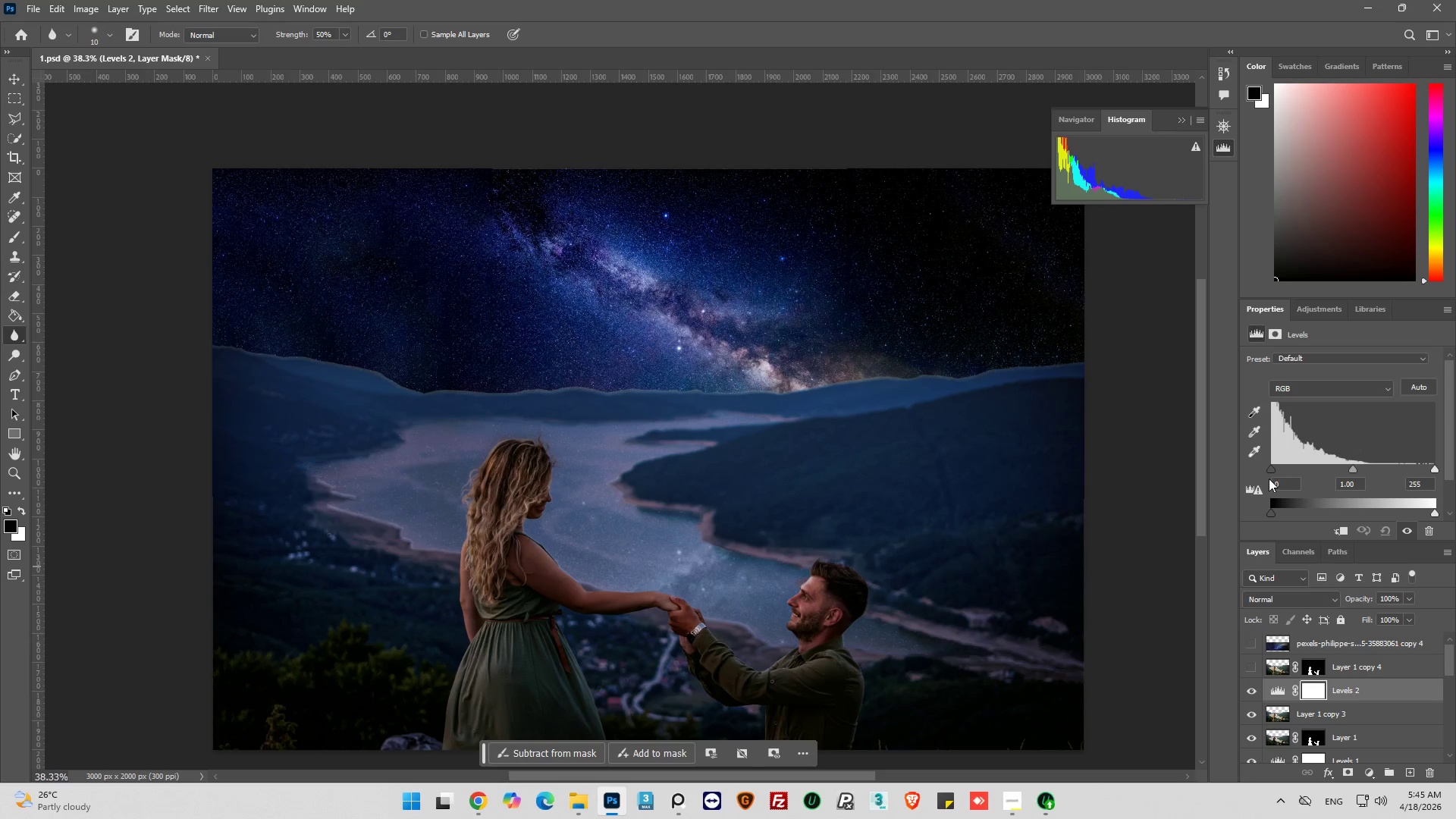 
left_click_drag(start_coordinate=[1270, 471], to_coordinate=[1278, 473])
 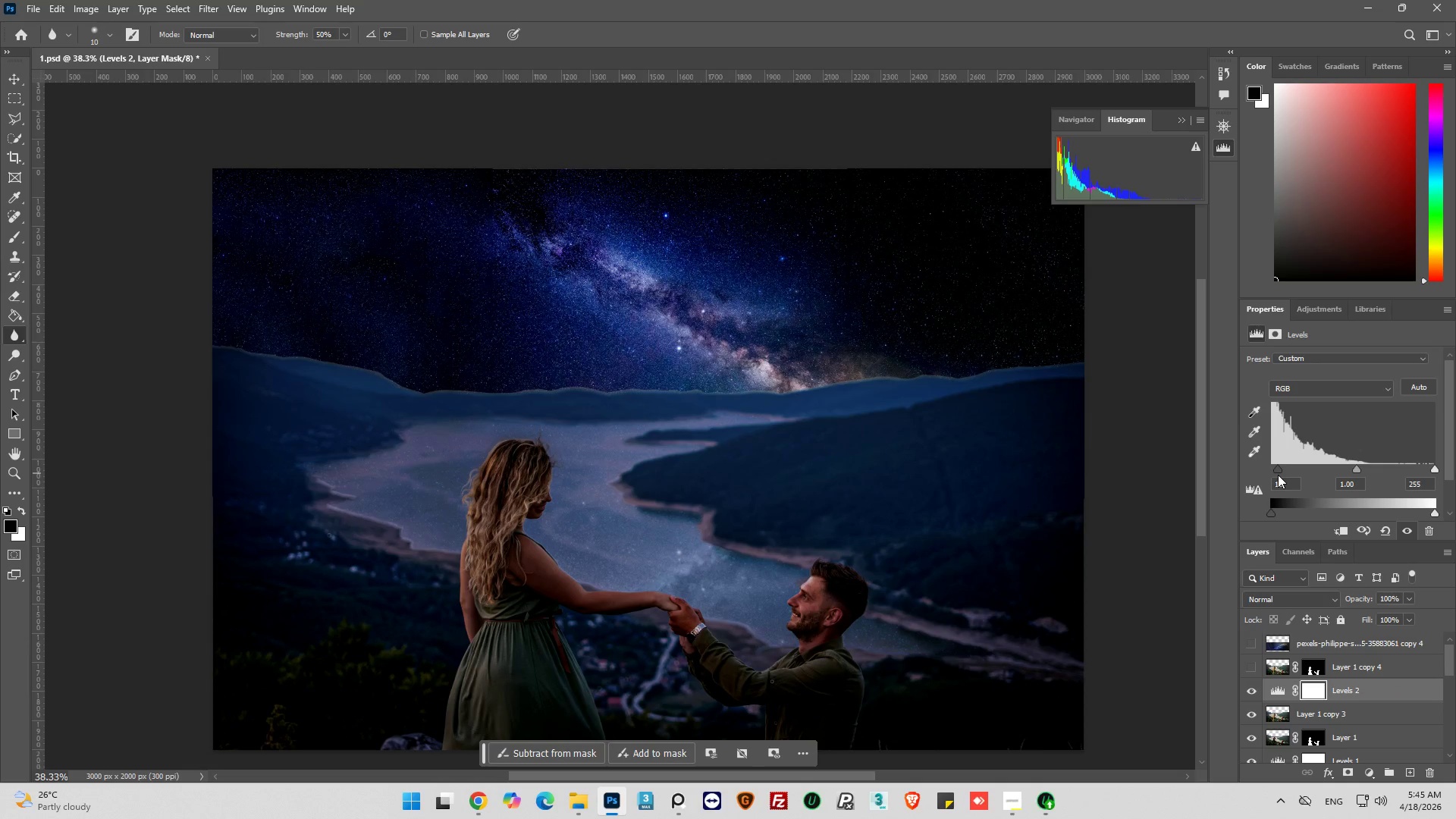 
key(Control+ControlLeft)
 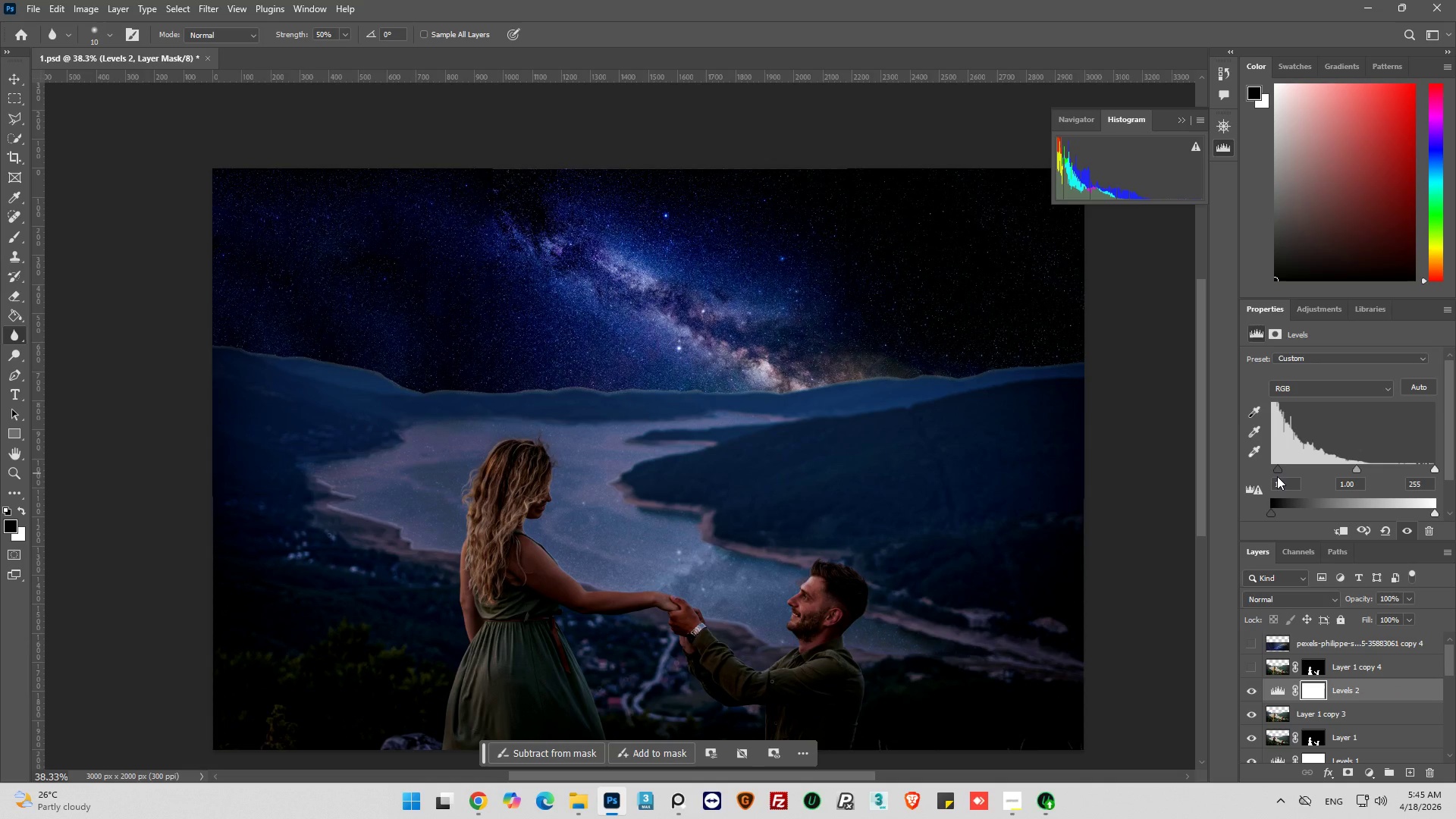 
key(Control+Z)
 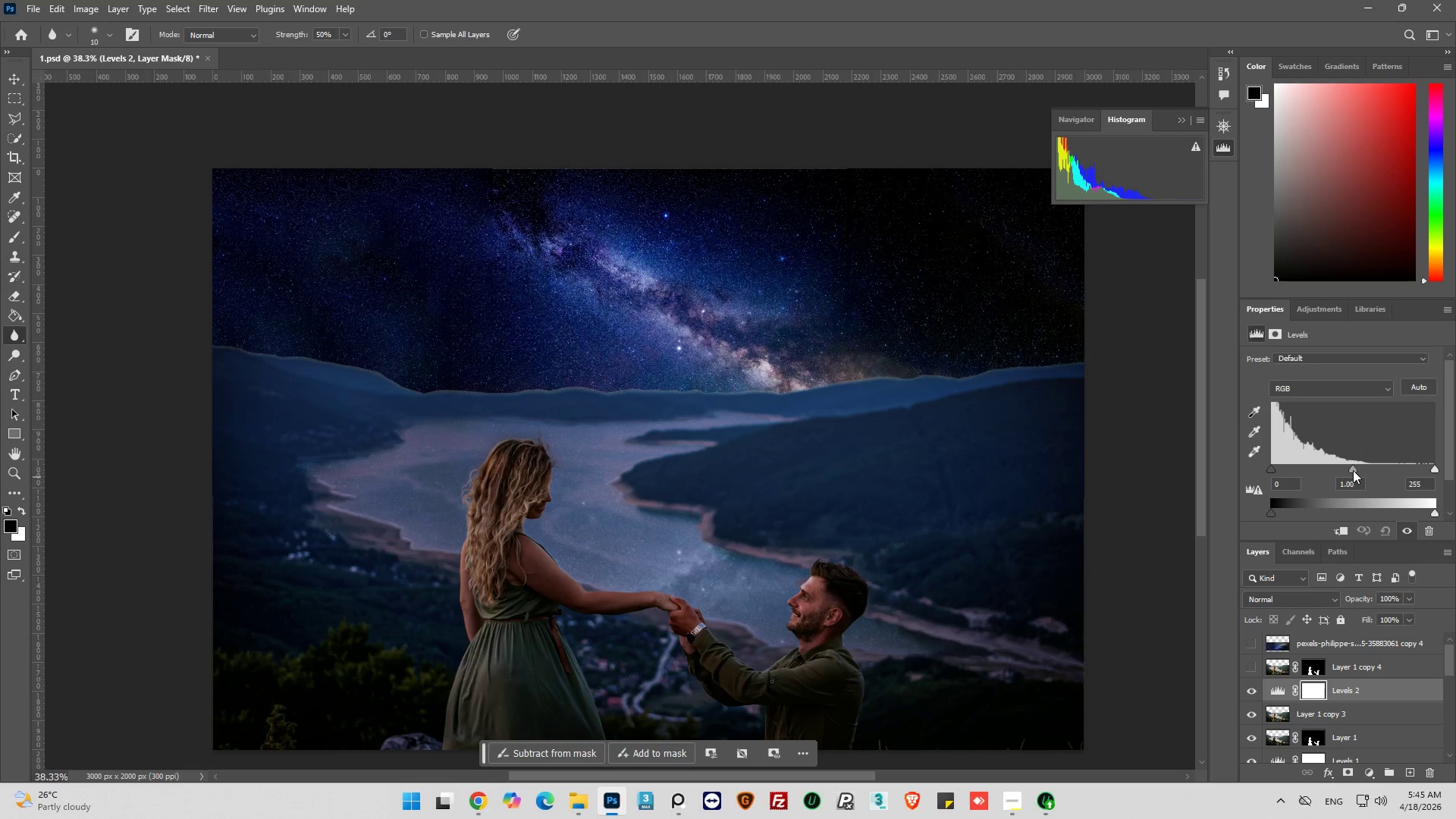 
left_click_drag(start_coordinate=[1353, 470], to_coordinate=[1363, 470])
 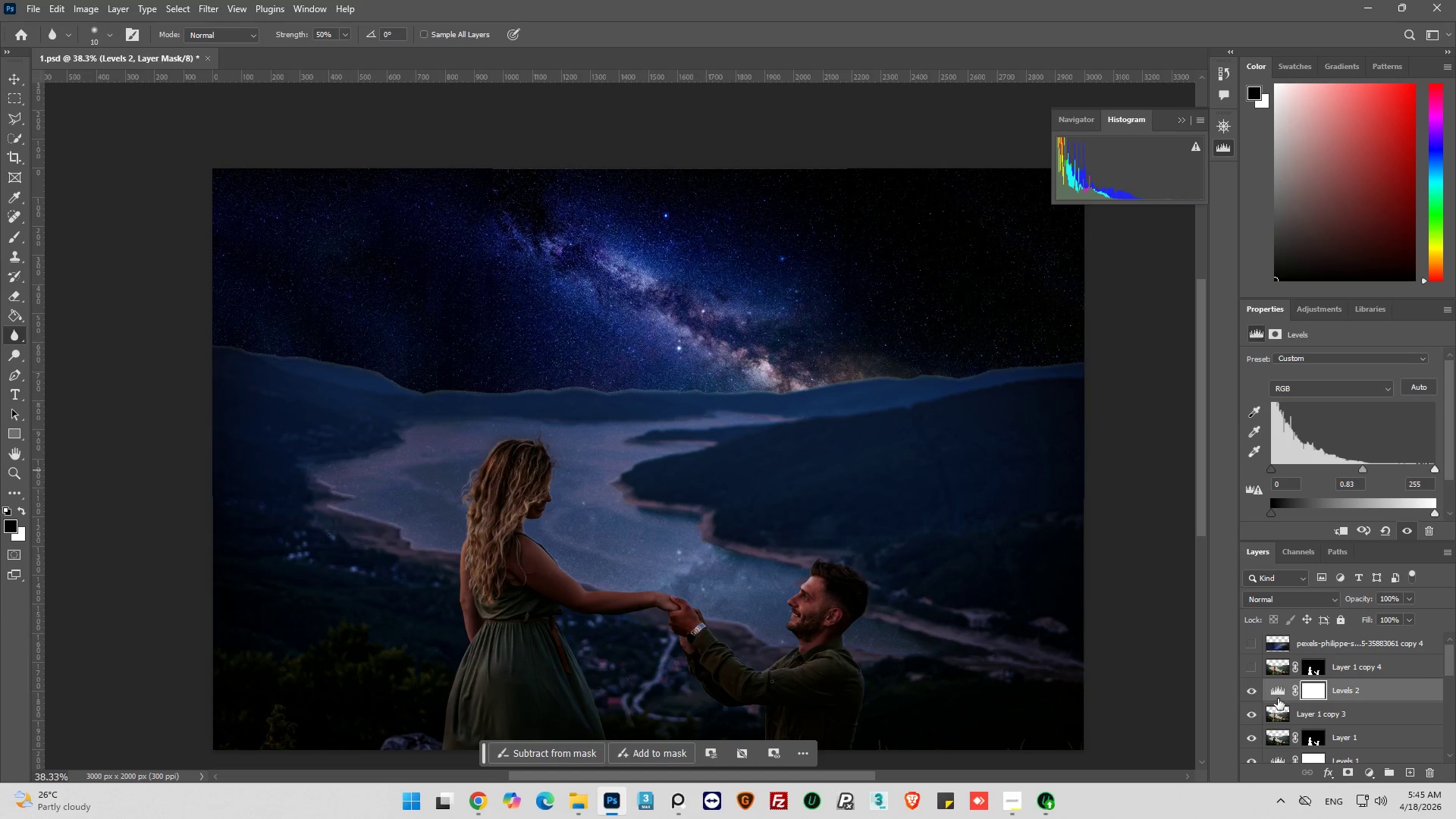 
left_click([1276, 693])
 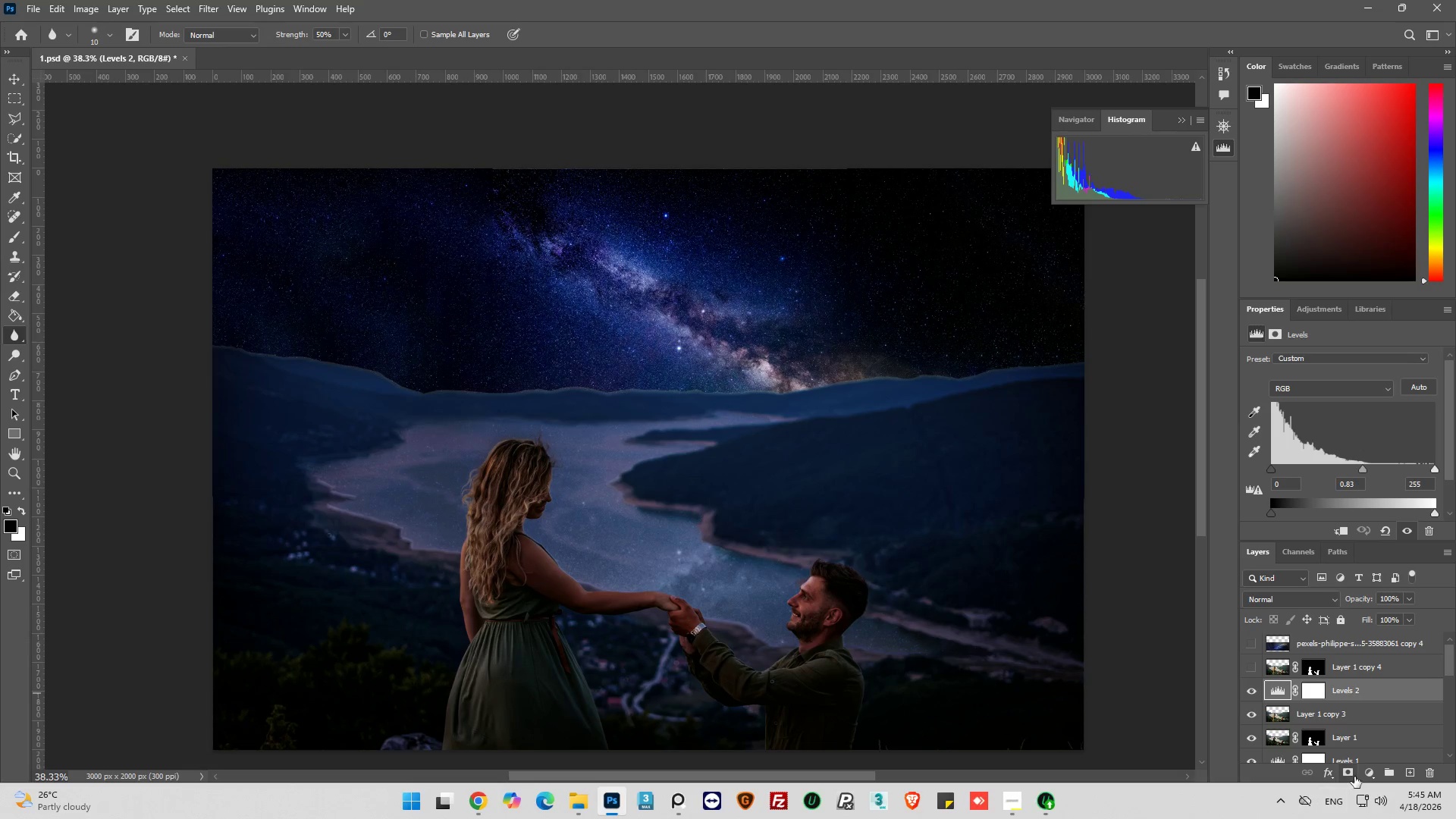 
left_click([1366, 769])
 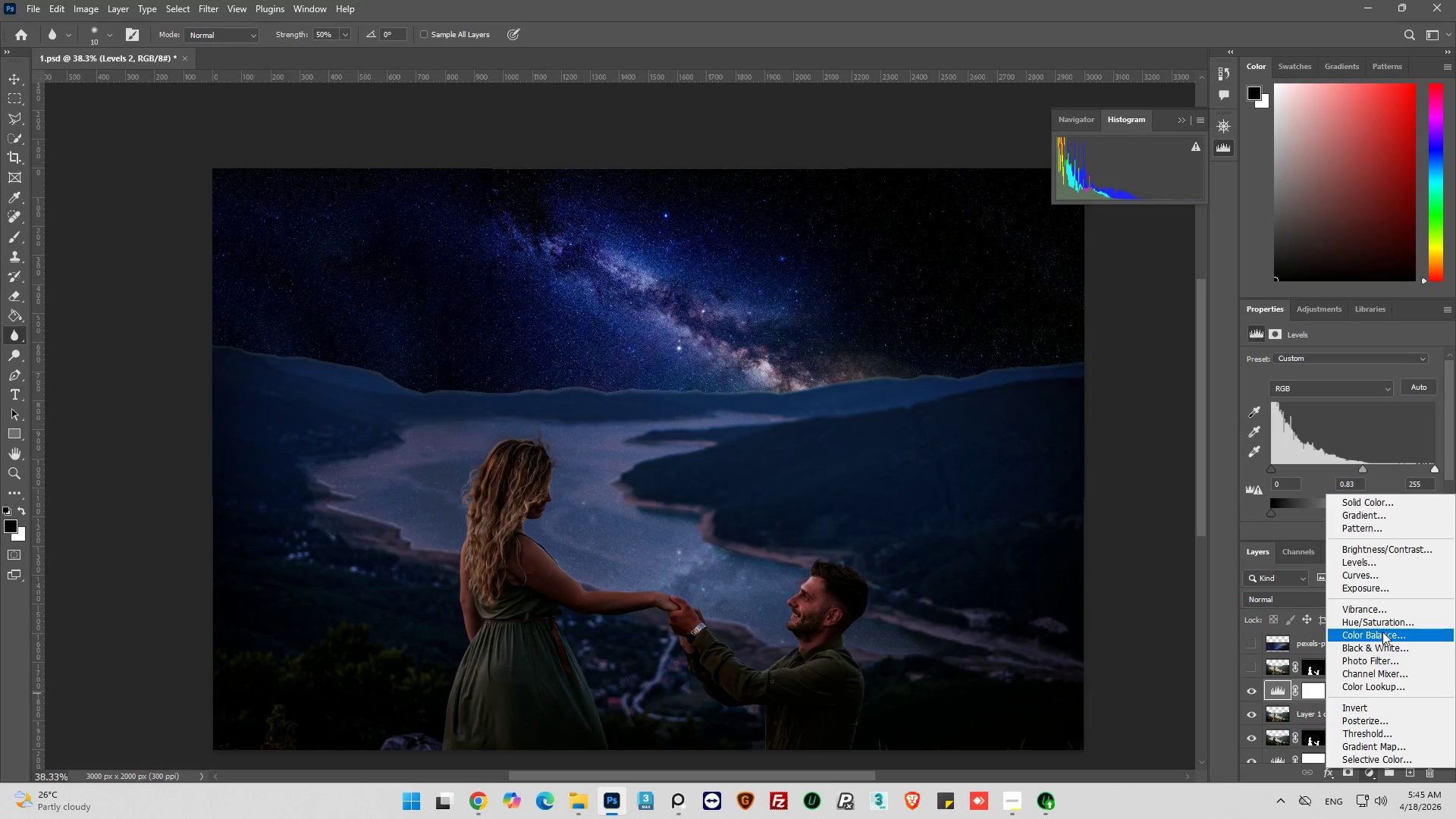 
left_click([1383, 626])
 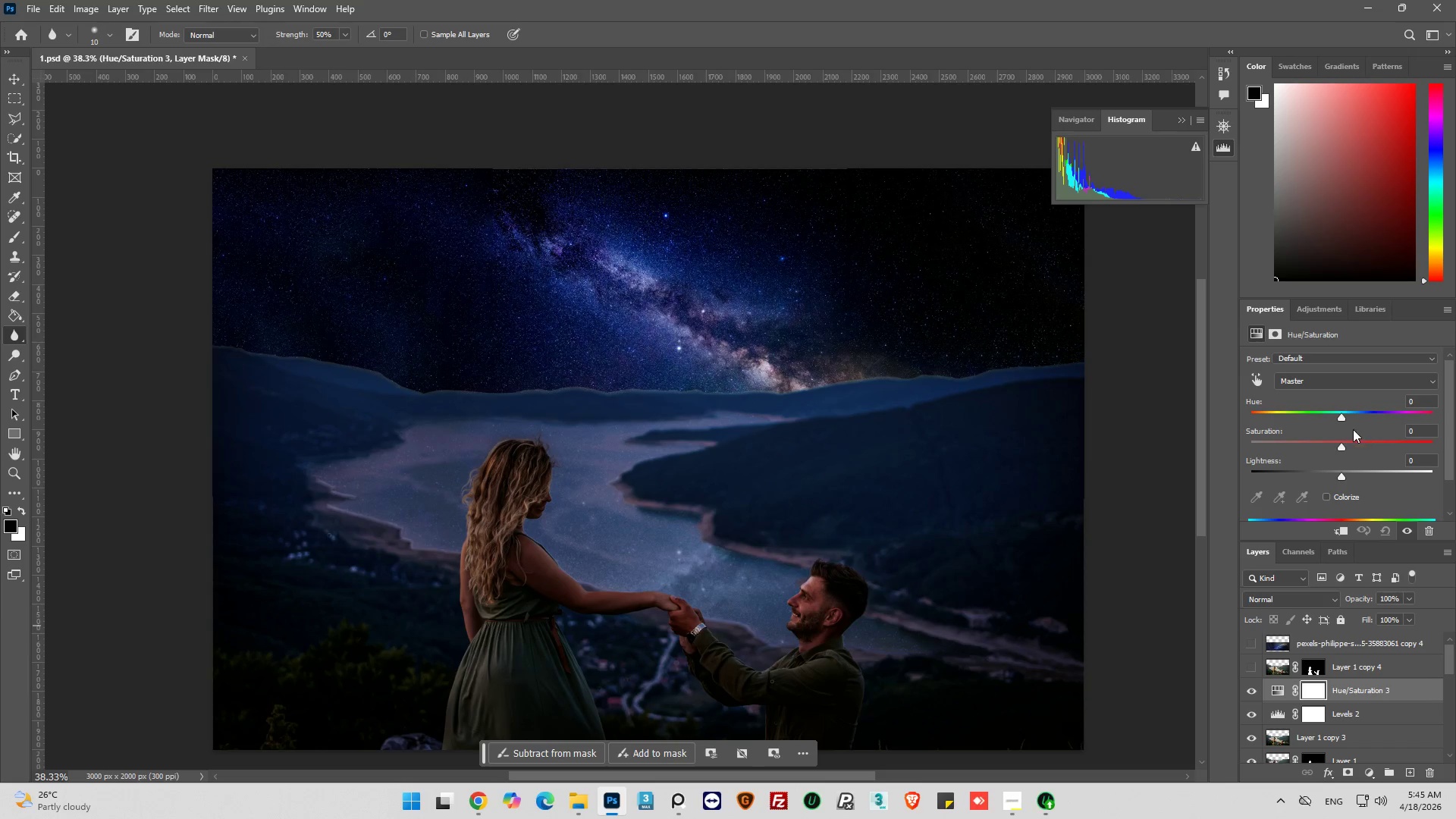 
wait(6.2)
 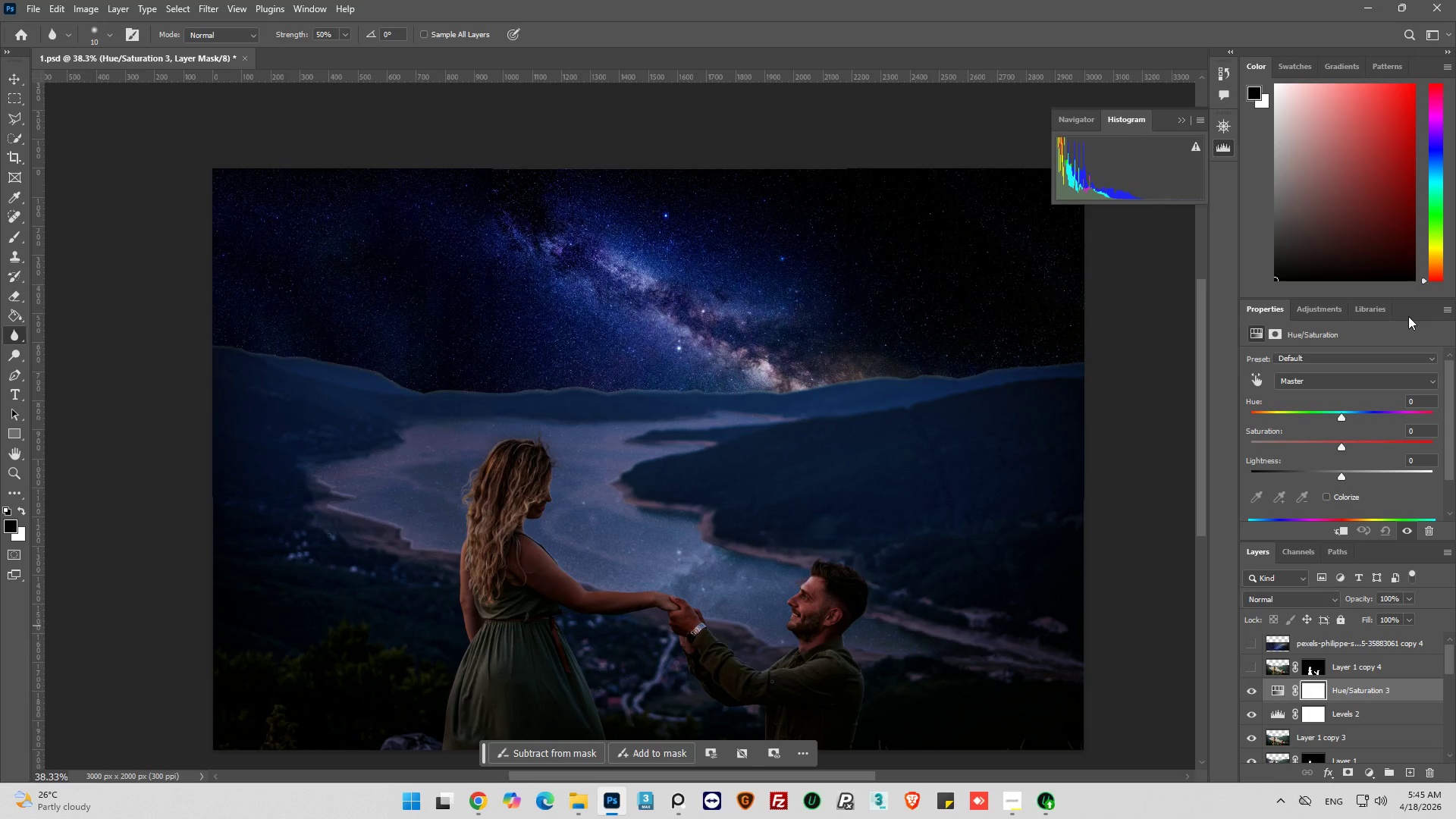 
left_click_drag(start_coordinate=[1340, 416], to_coordinate=[1349, 417])
 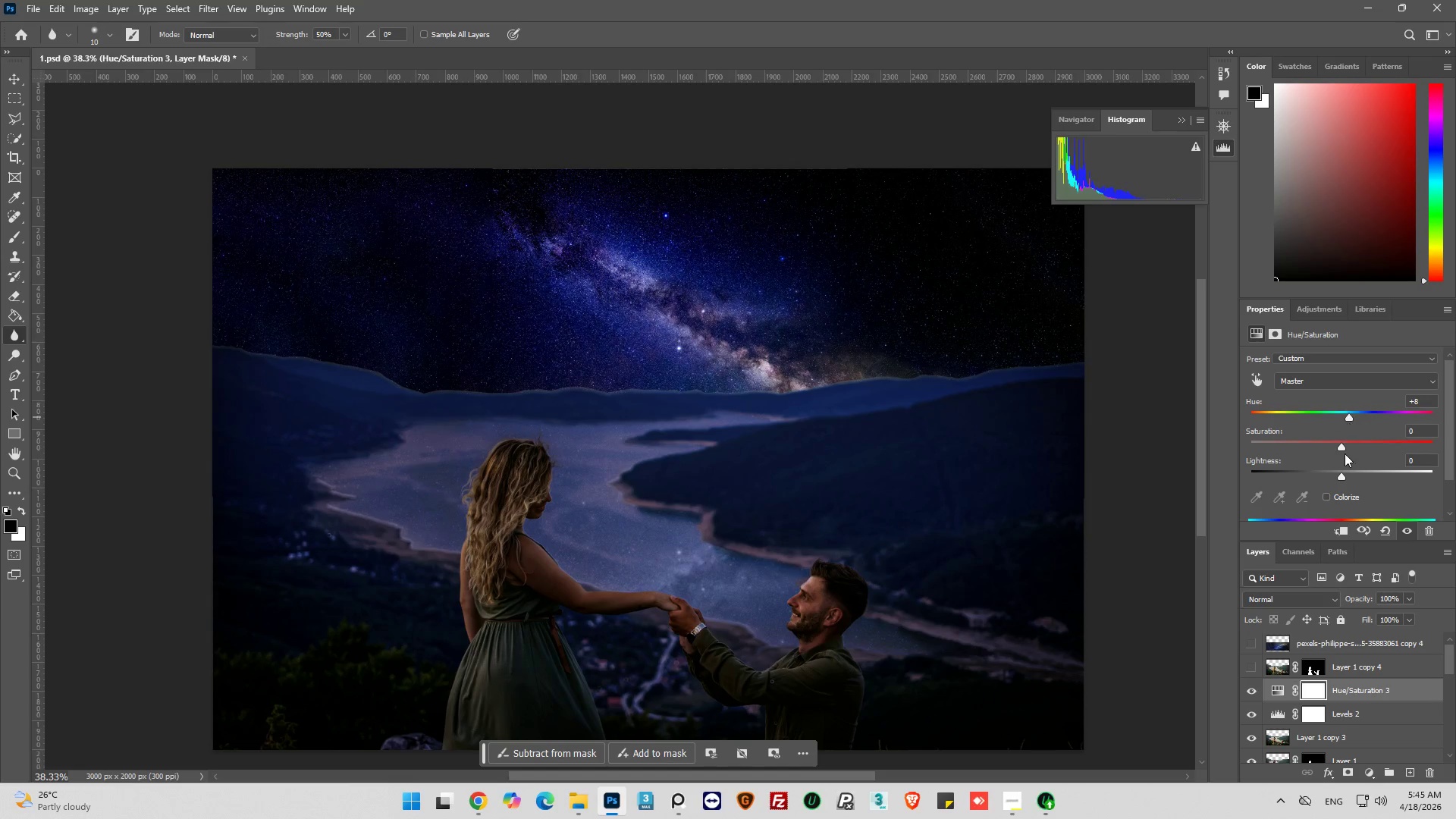 
key(Control+Z)
 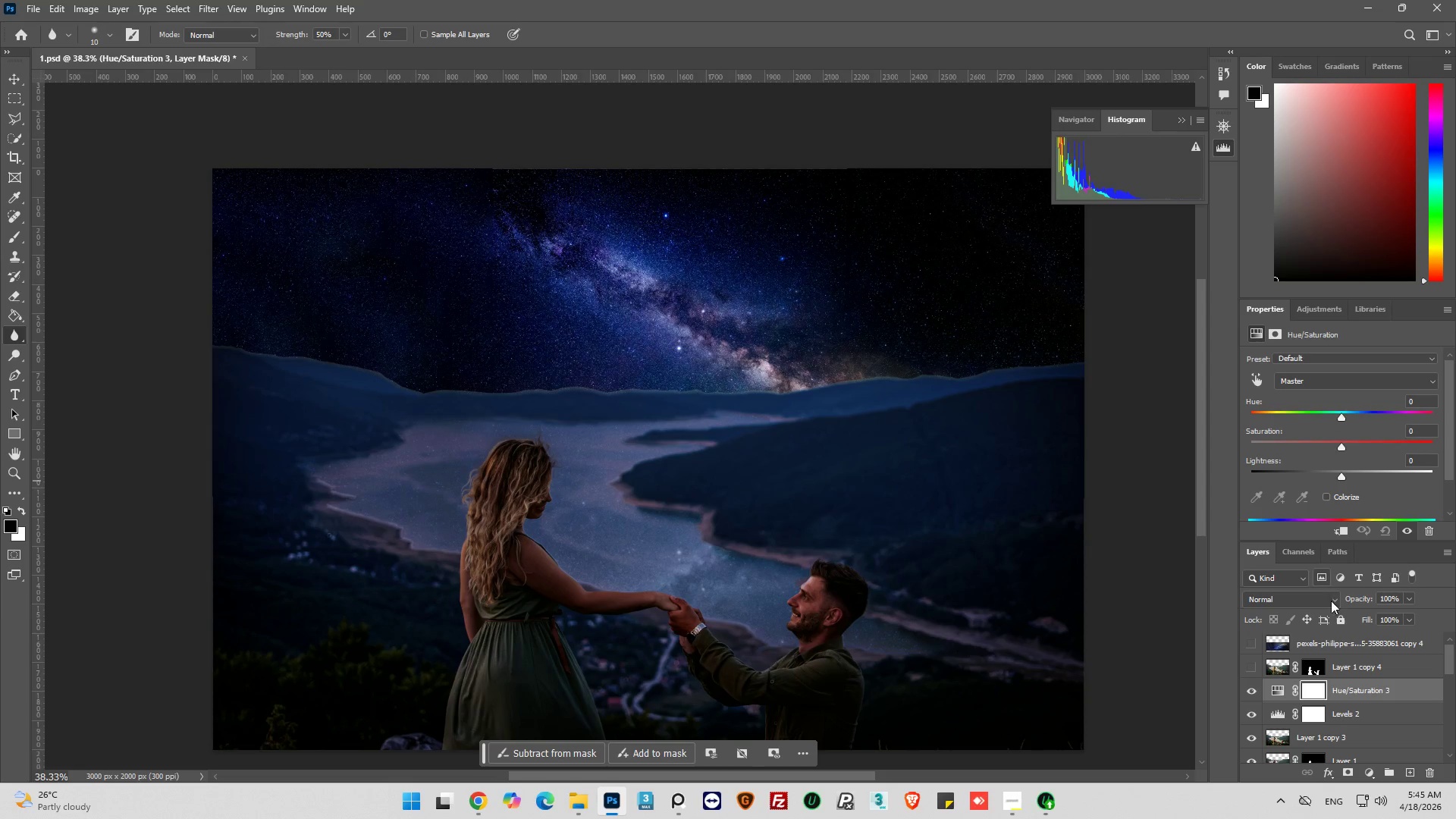 
hold_key(key=ControlLeft, duration=0.62)
 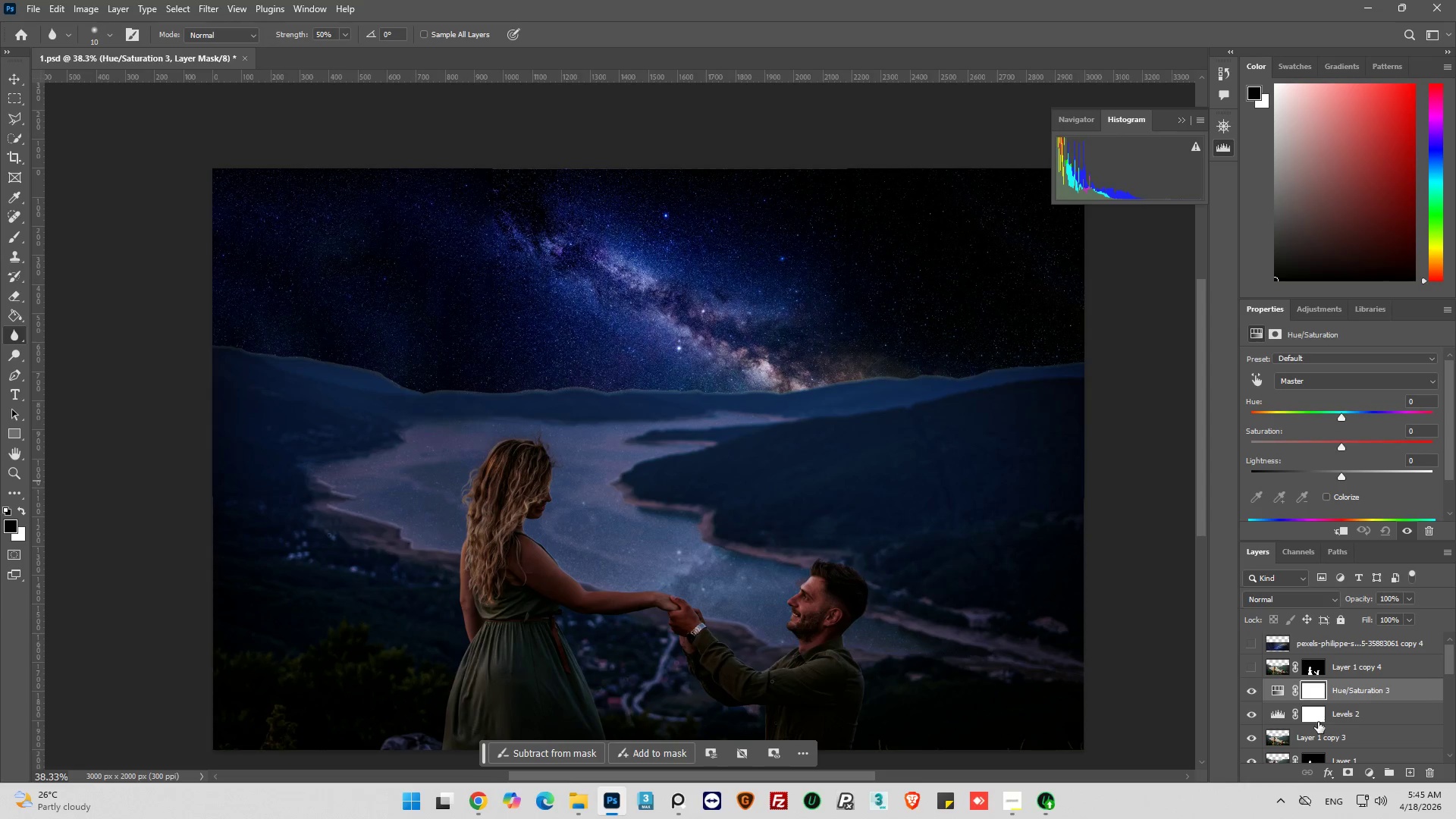 
scroll: coordinate [1347, 693], scroll_direction: down, amount: 5.0
 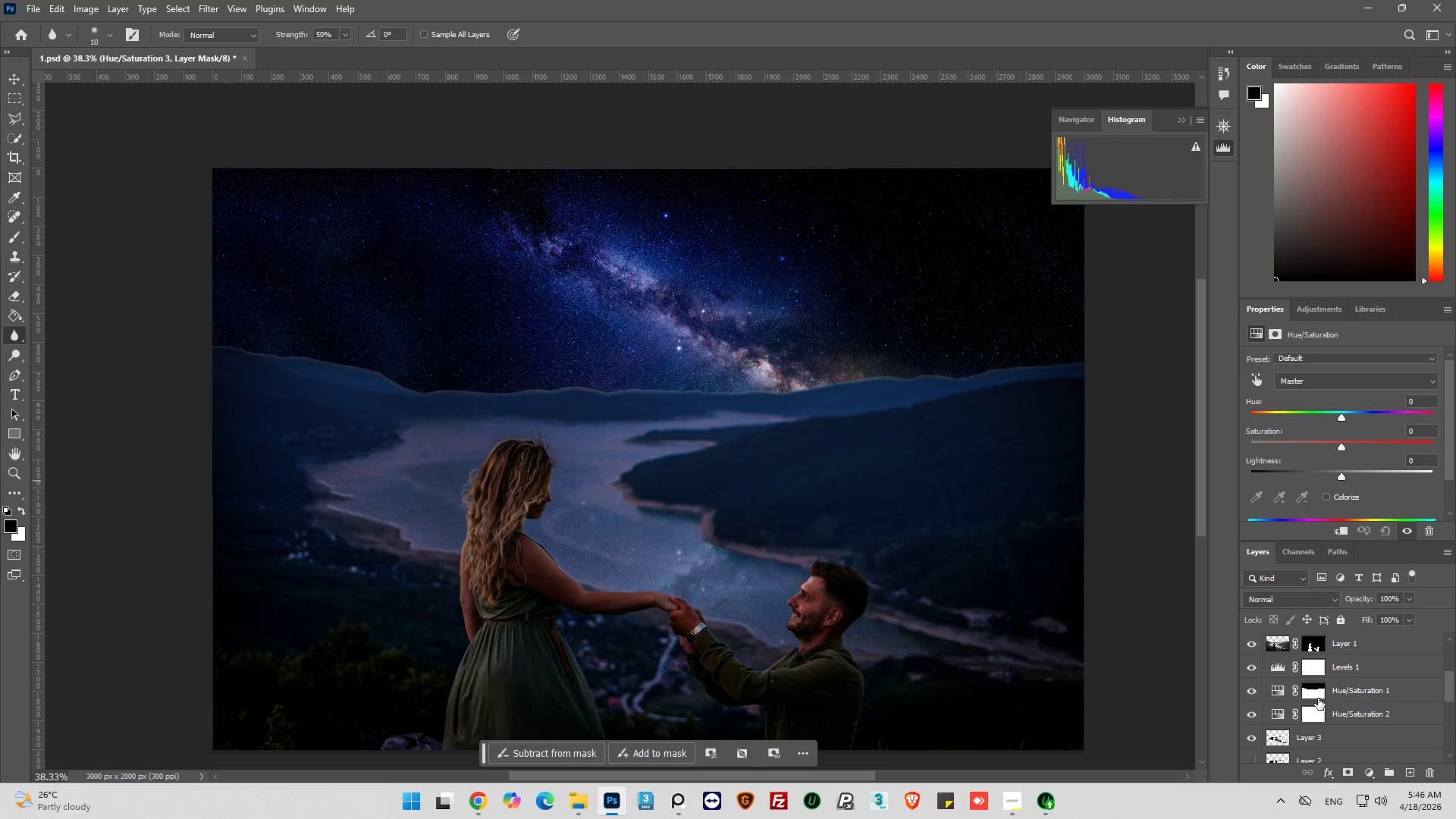 
hold_key(key=ControlLeft, duration=0.38)
left_click([1319, 693])
 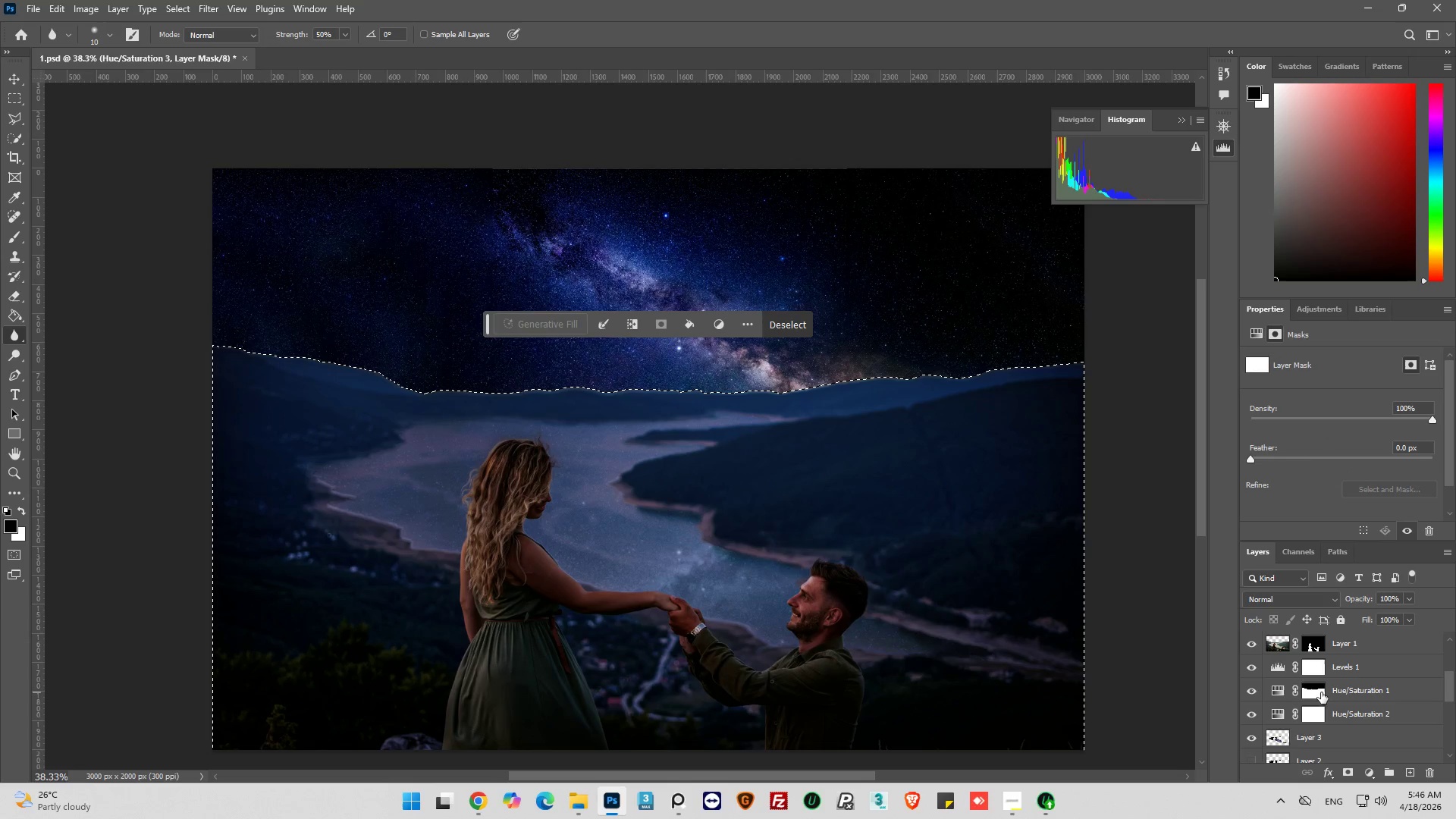 
scroll: coordinate [1323, 692], scroll_direction: up, amount: 4.0
 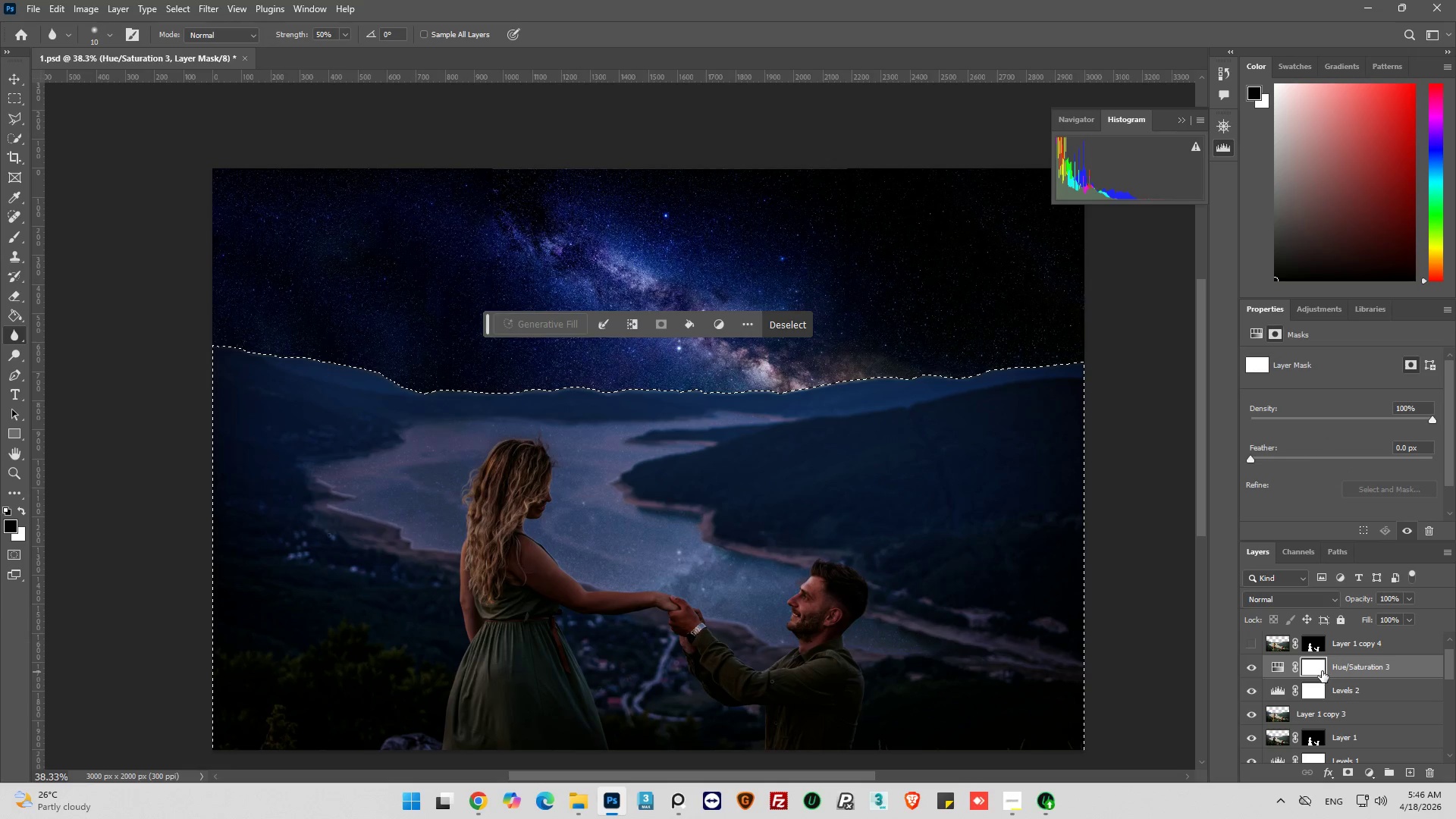 
key(Control+Shift+I)
 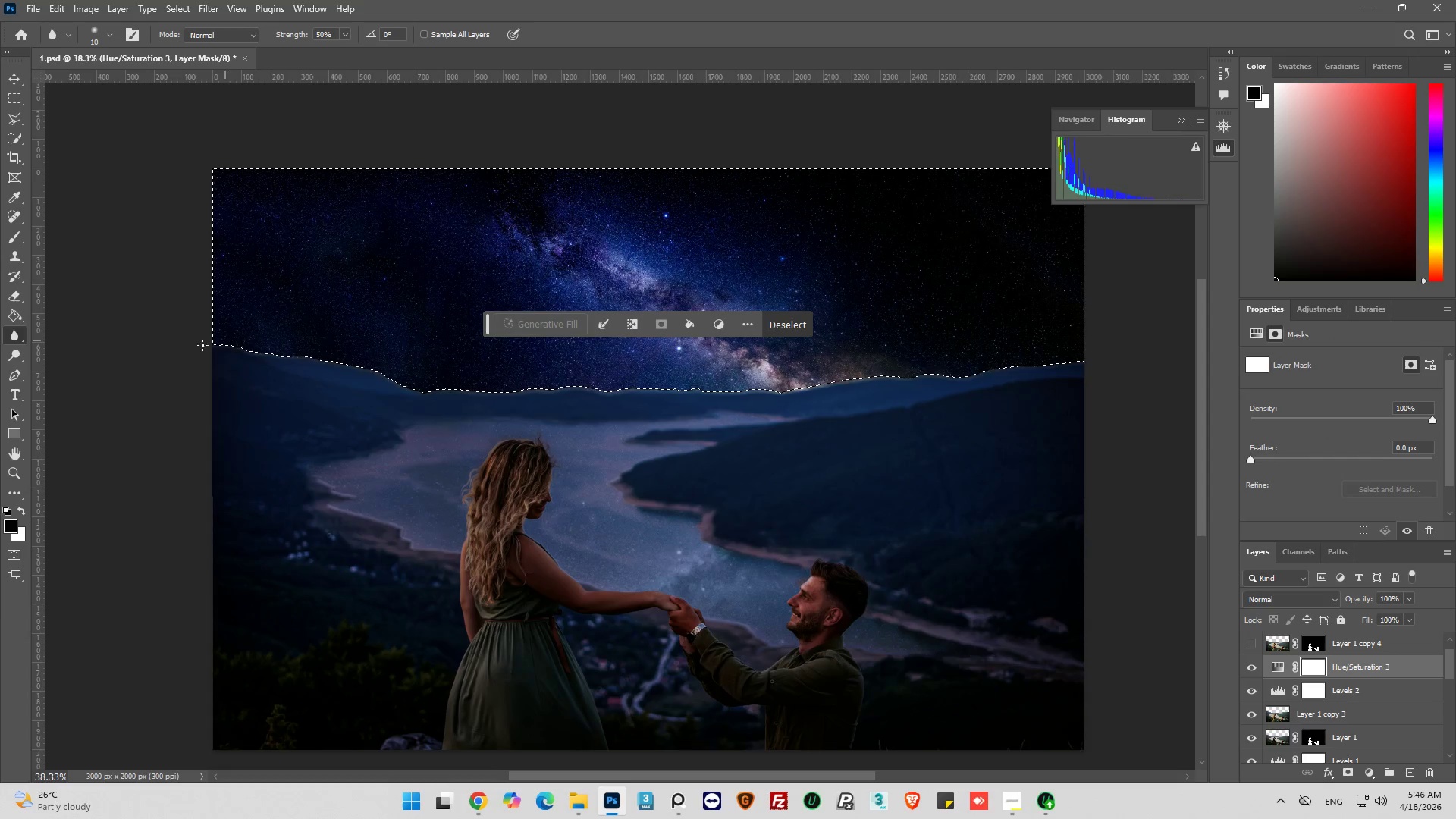 
left_click([13, 310])
 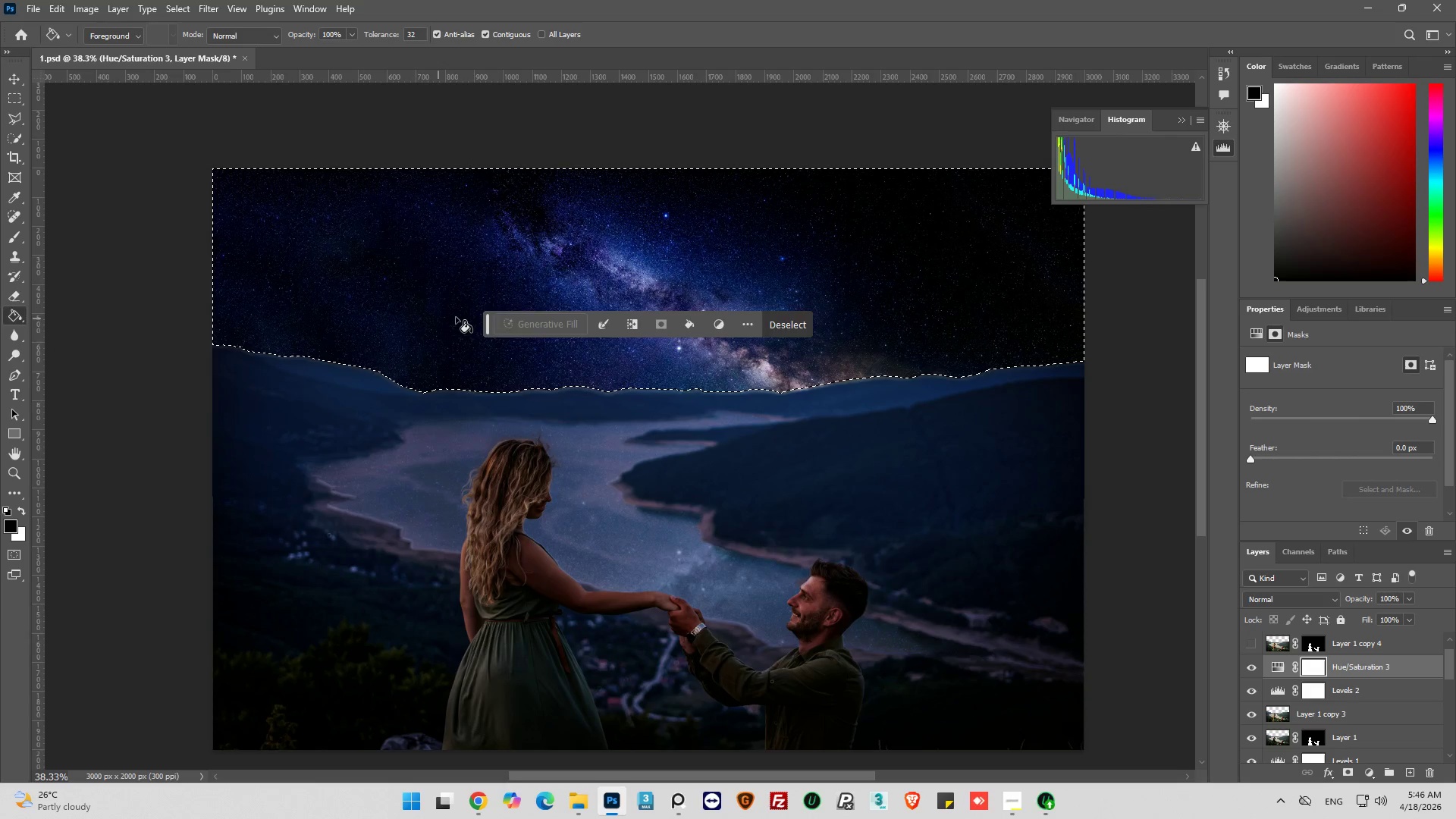 
left_click([456, 316])
 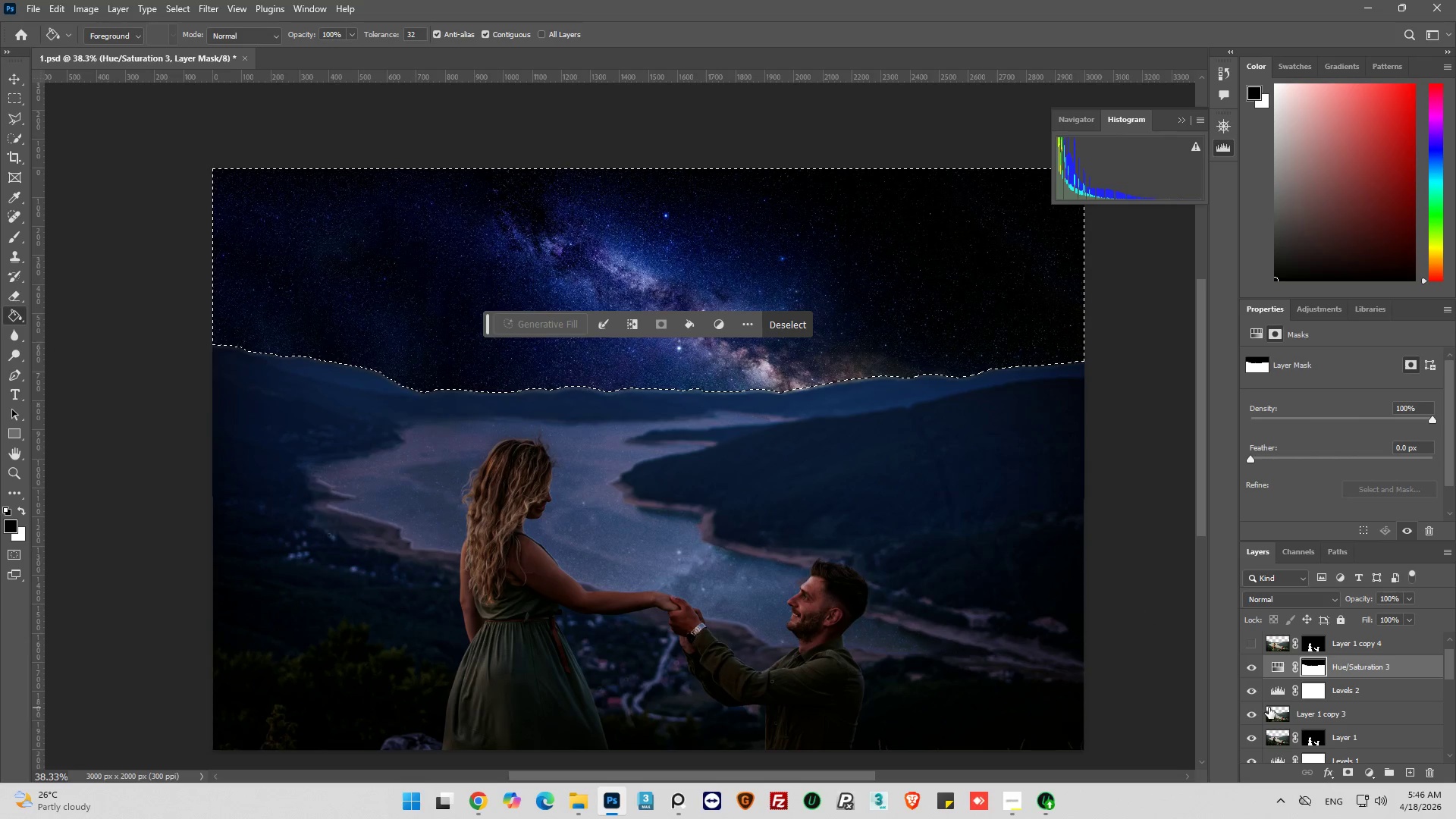 
wait(5.31)
 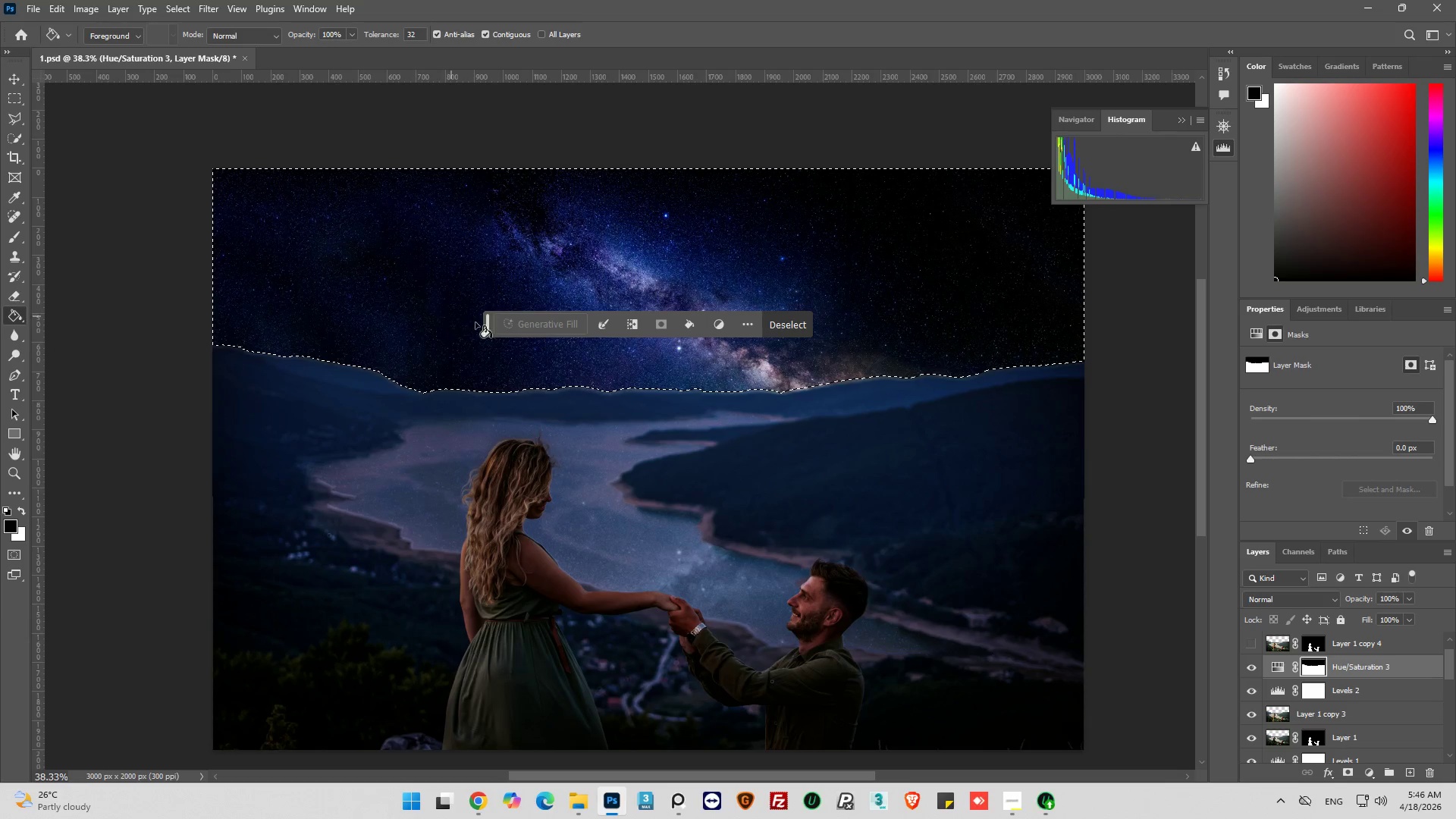 
left_click([1316, 694])
 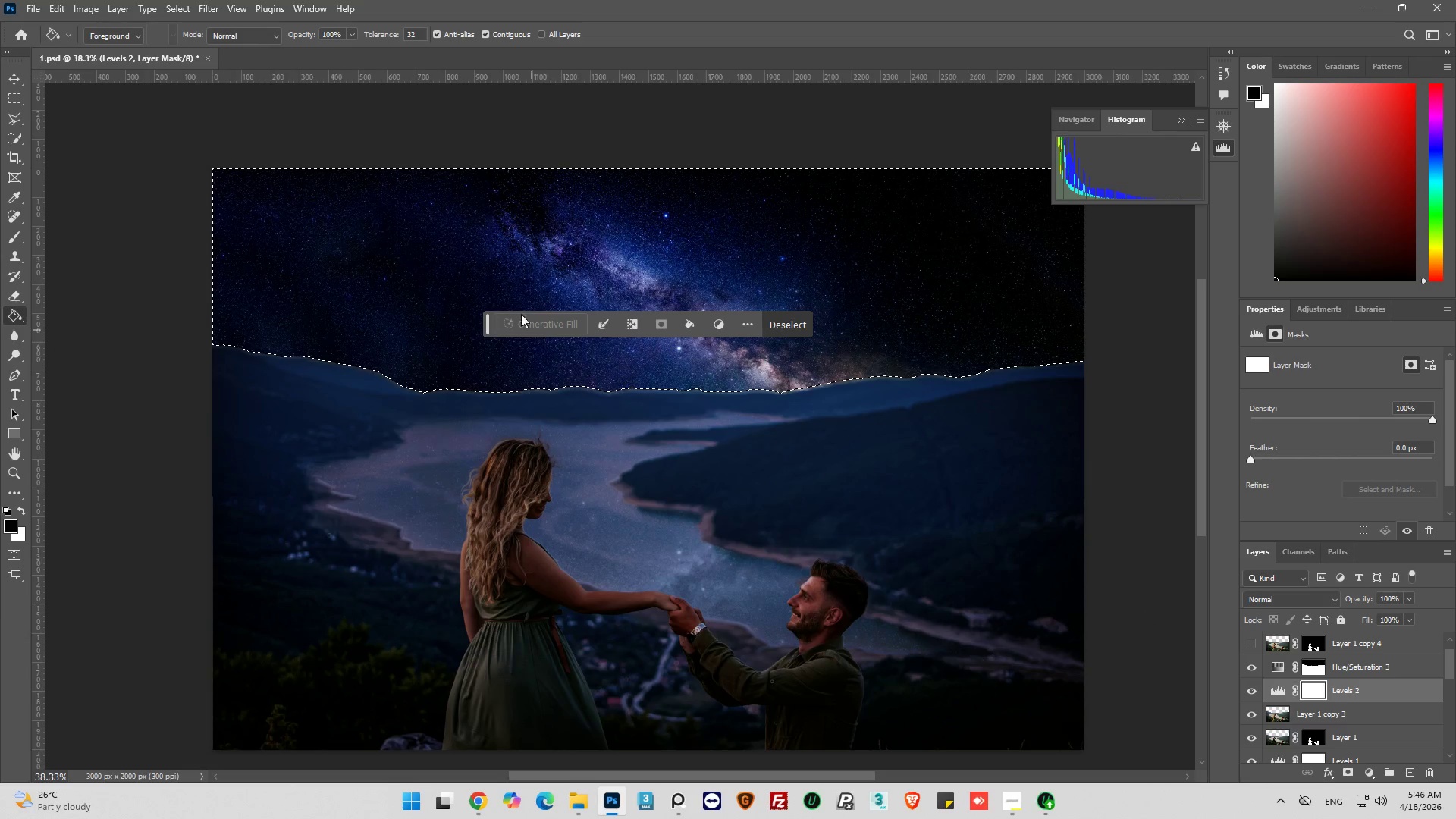 
left_click([486, 249])
 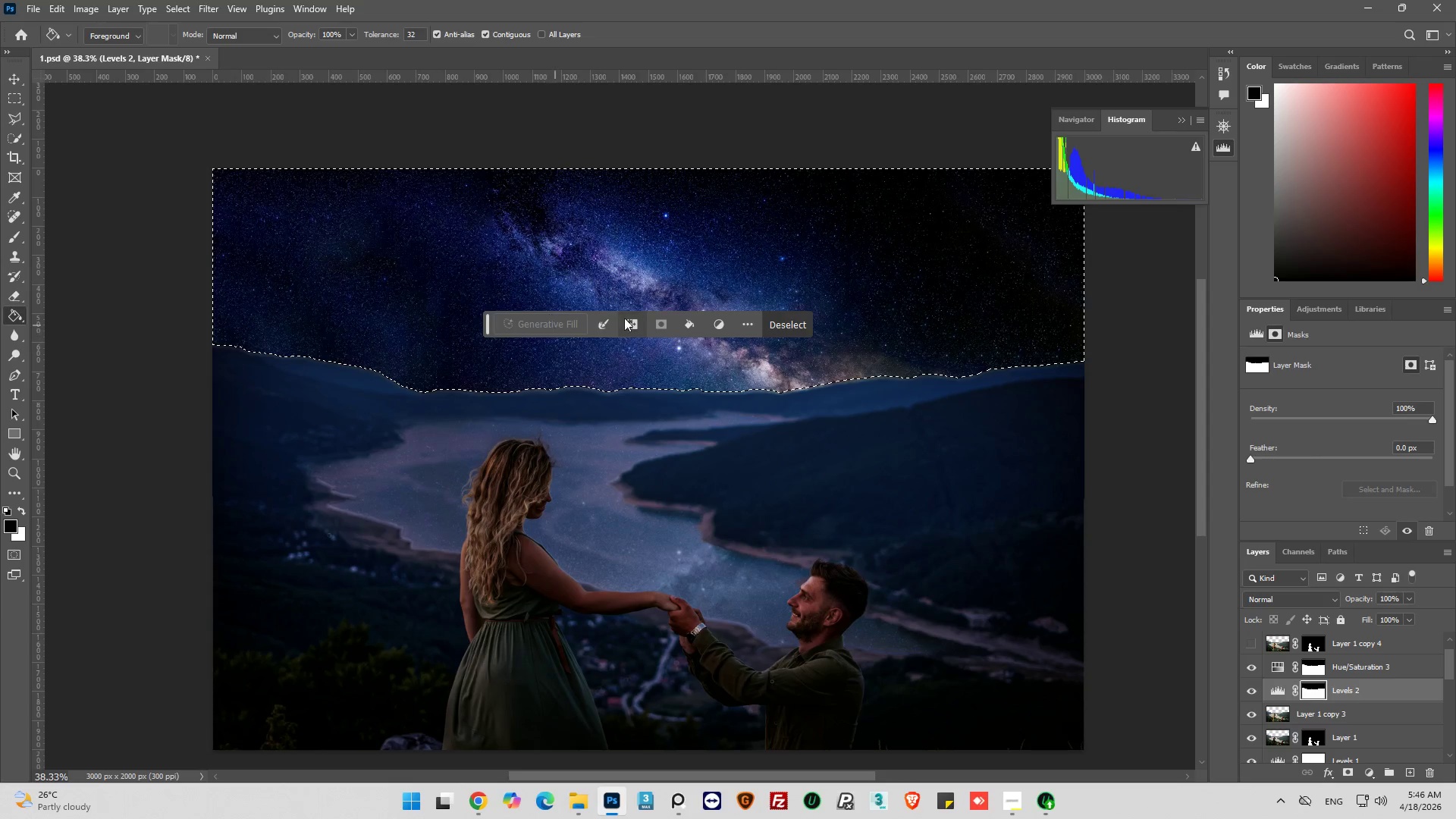 
left_click([796, 326])
 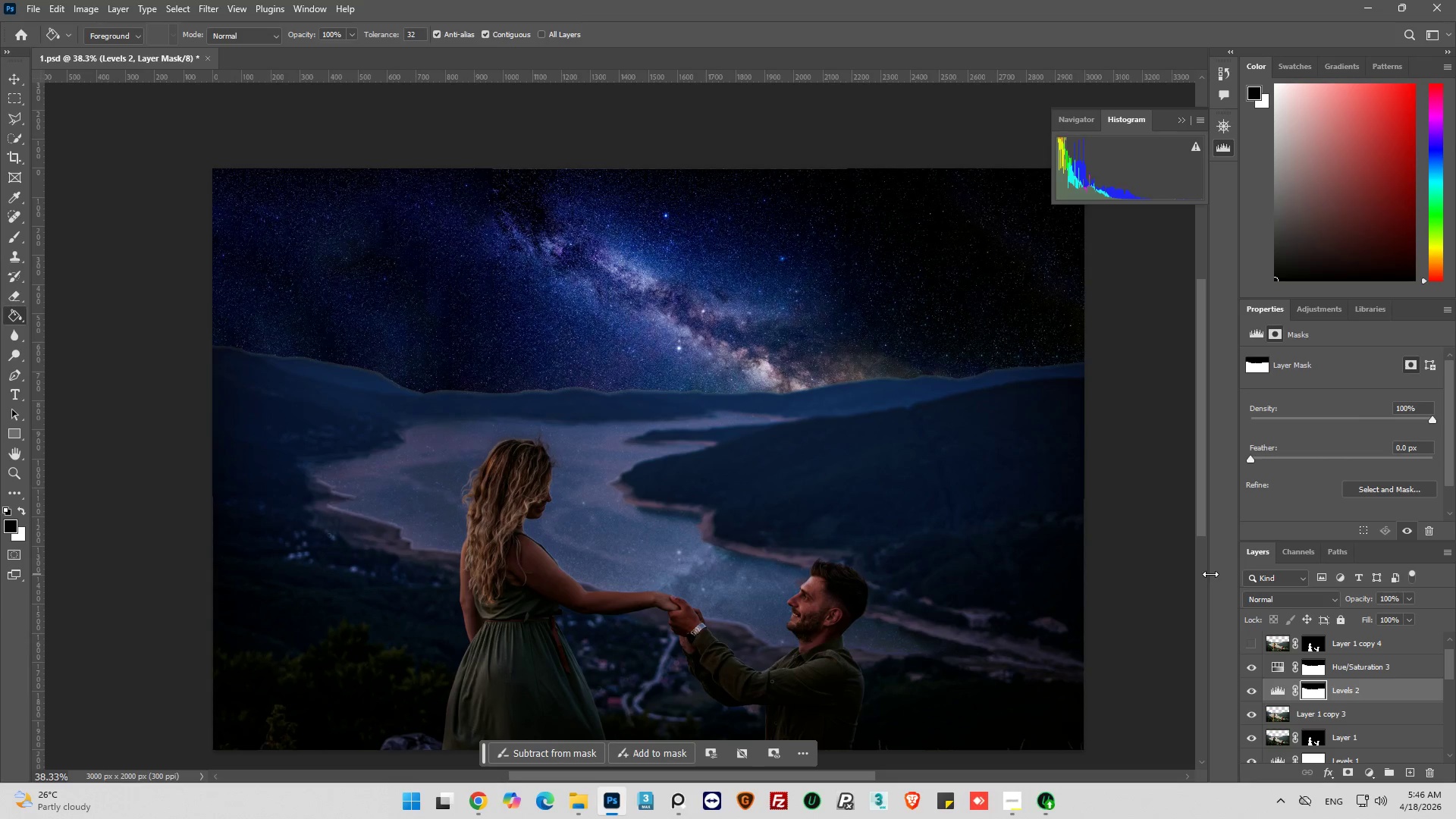 
scroll: coordinate [1321, 719], scroll_direction: down, amount: 5.0
 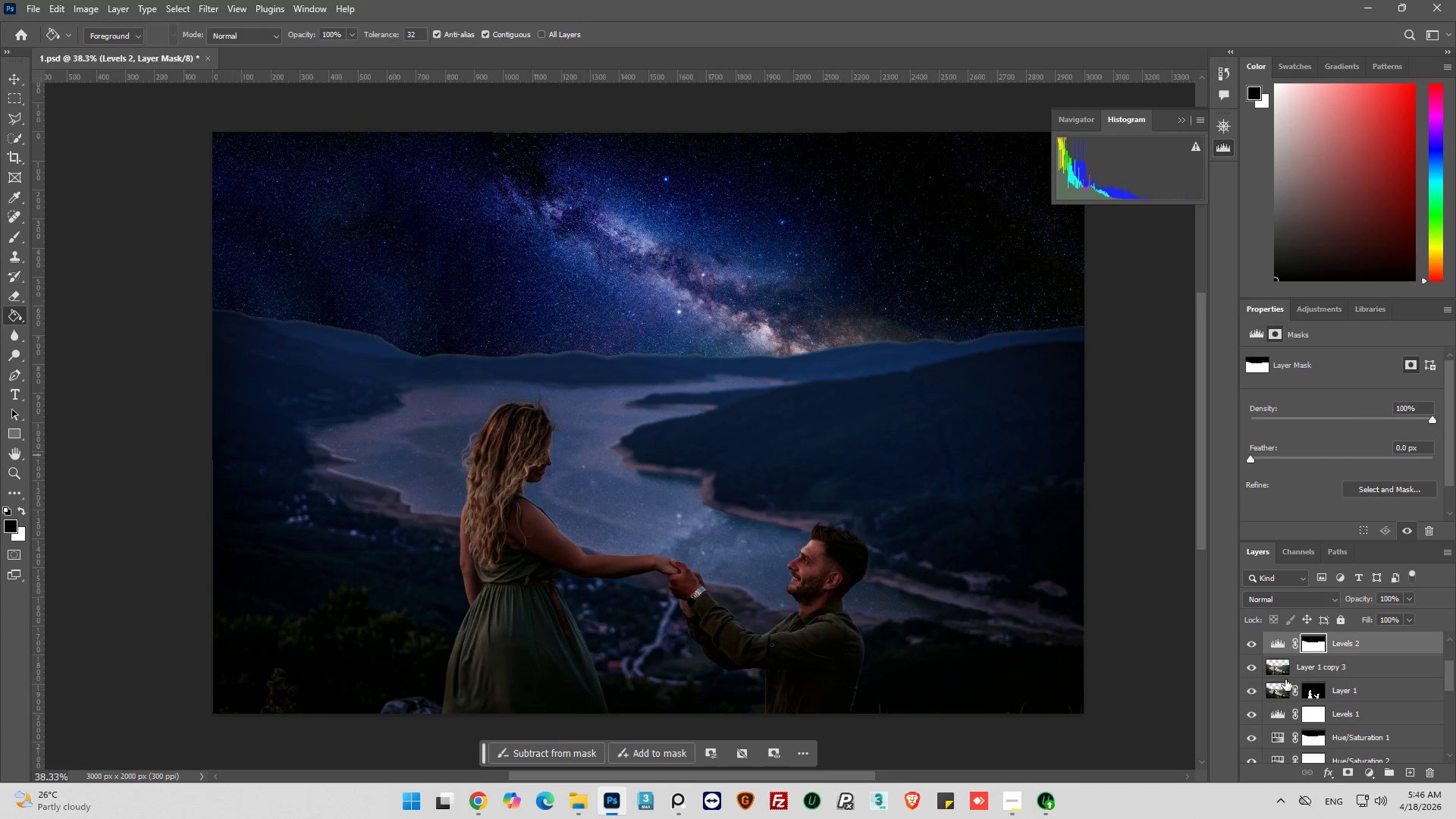 